 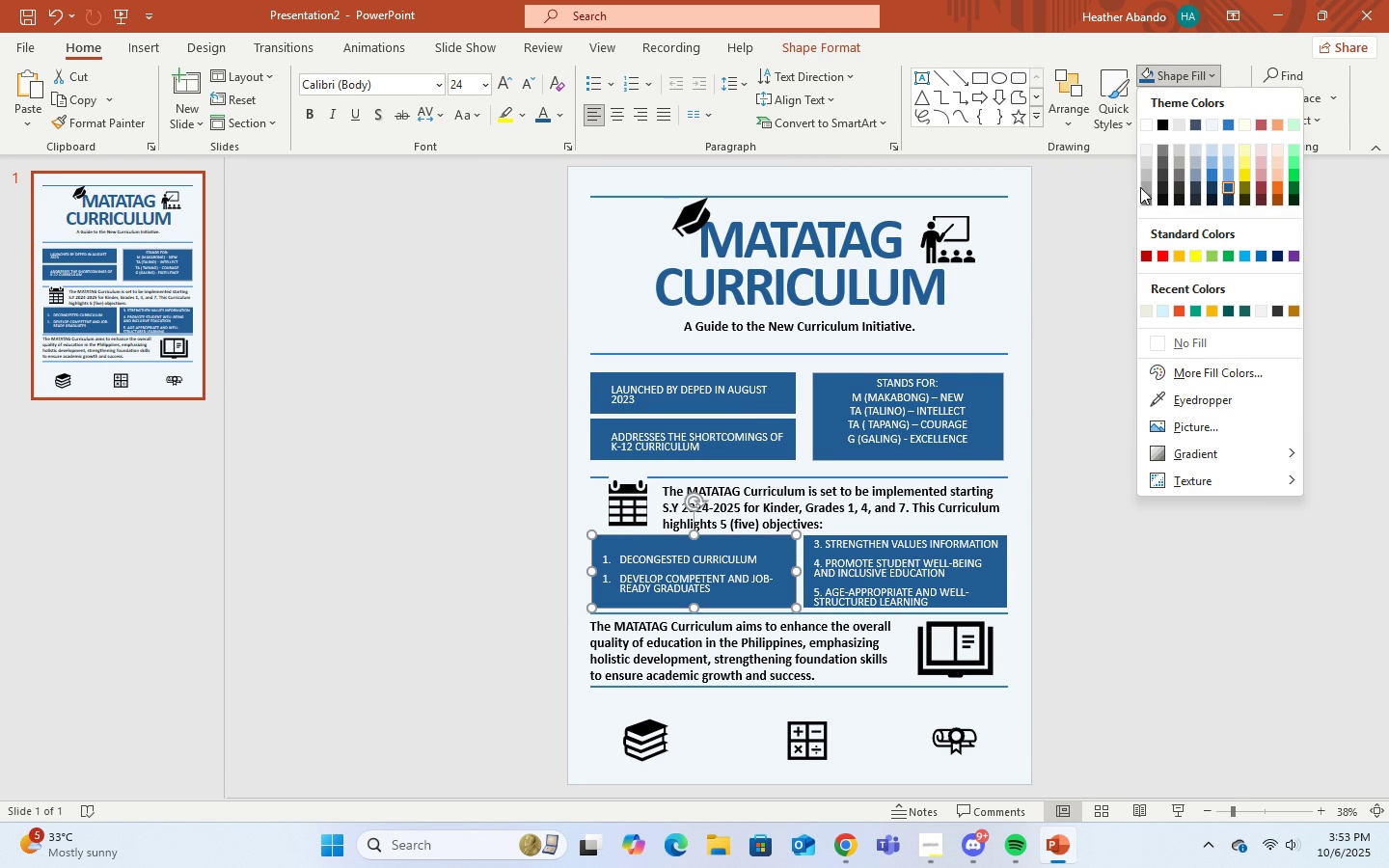 
left_click([1150, 197])
 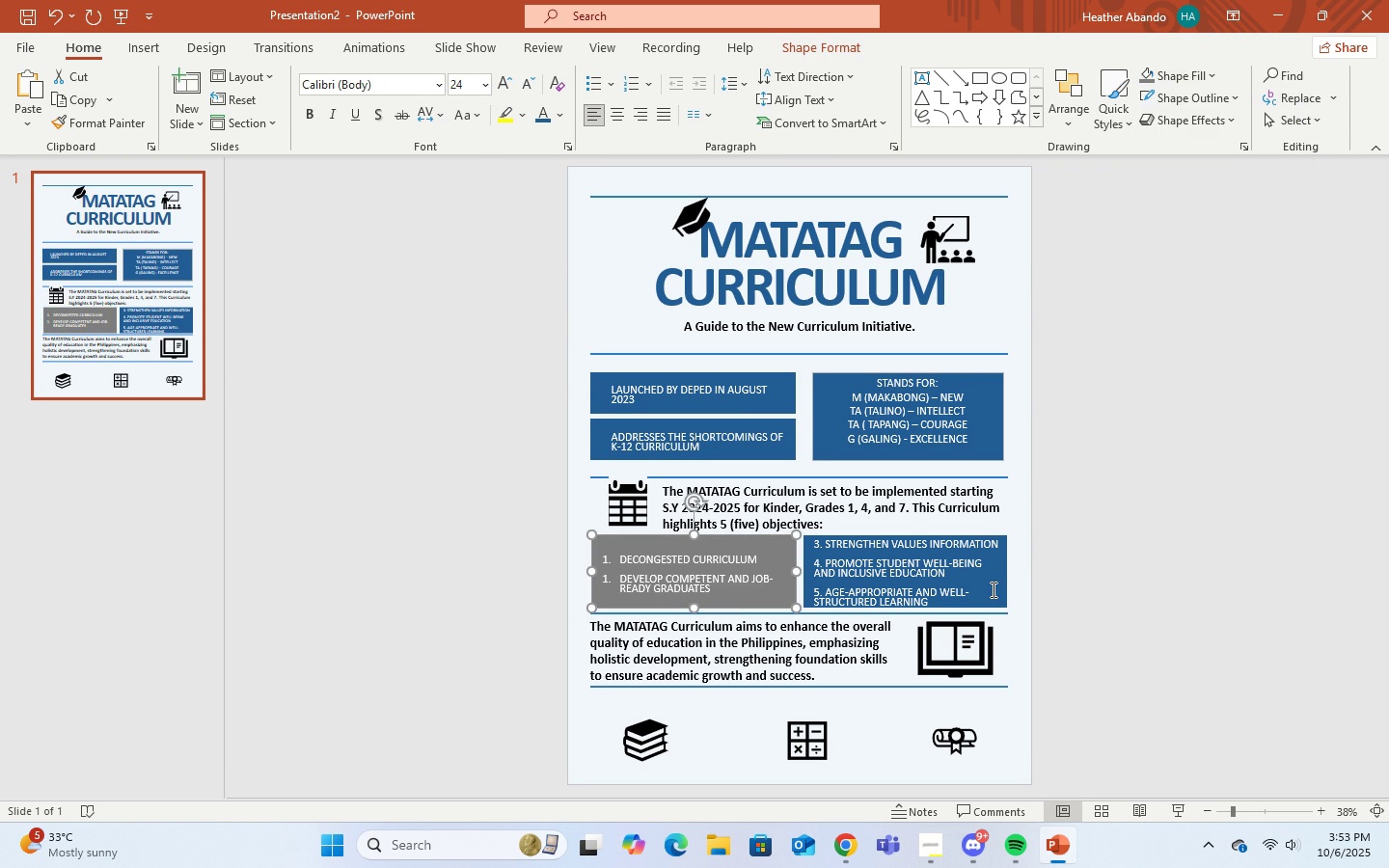 
left_click([992, 589])
 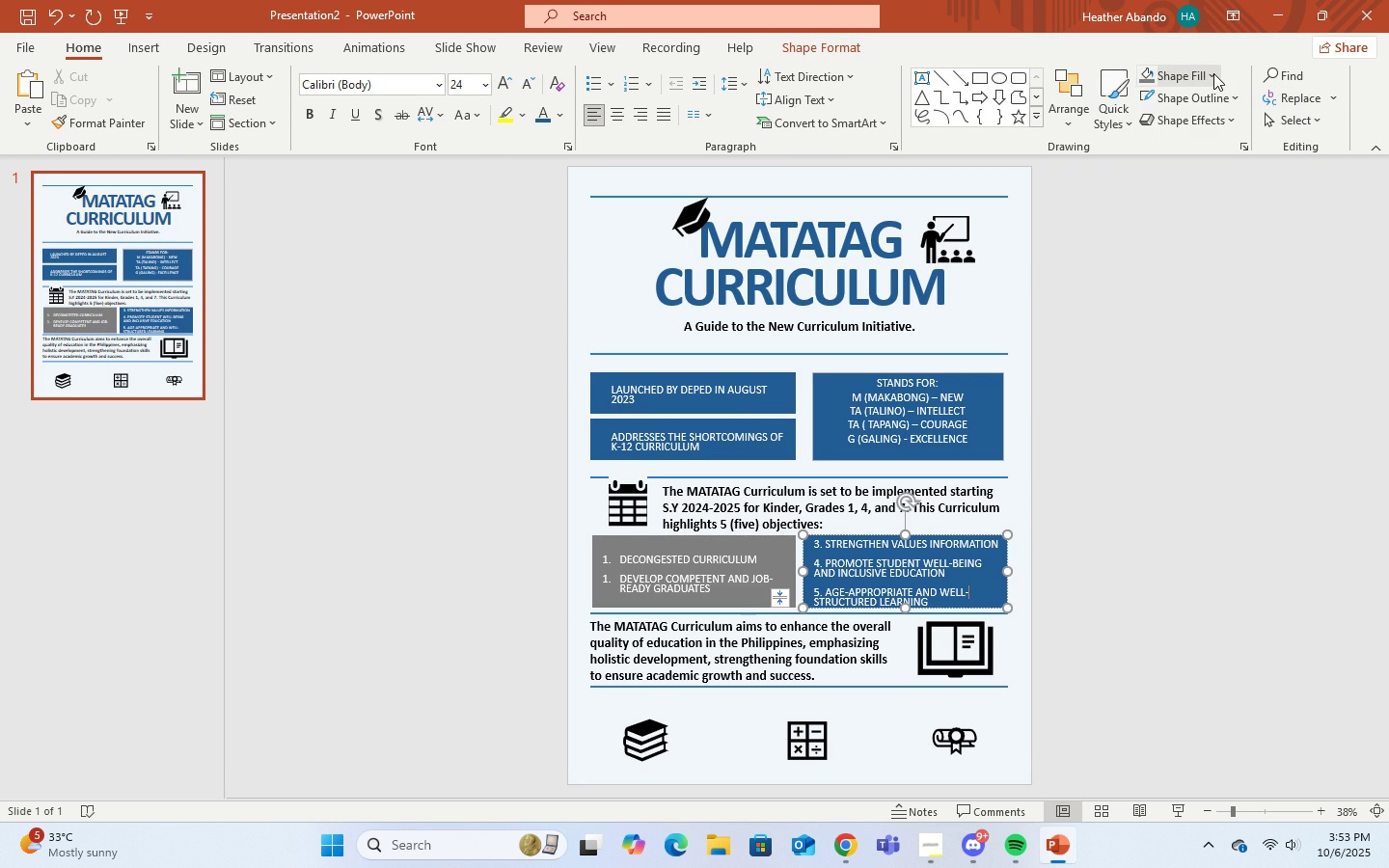 
left_click([1213, 73])
 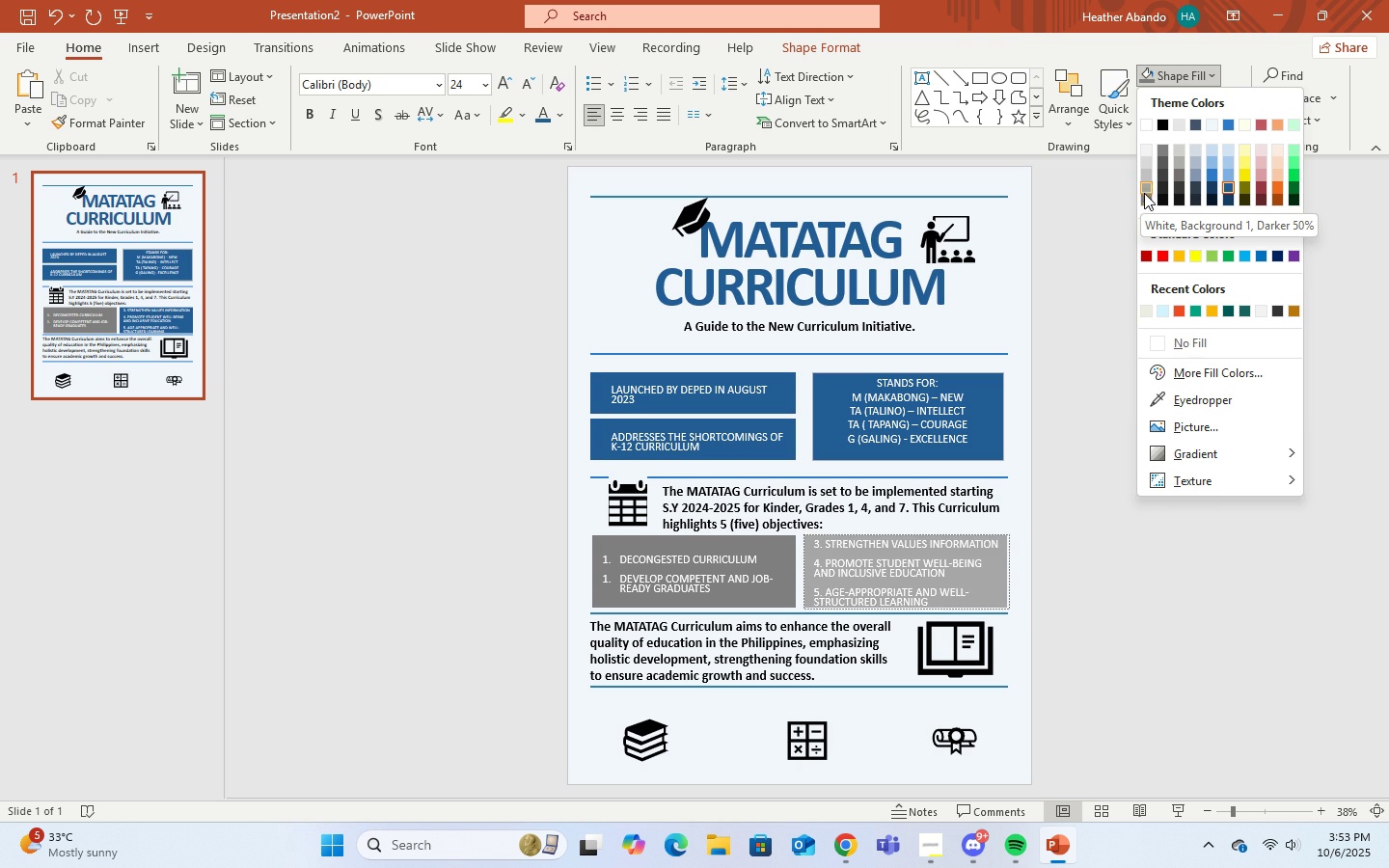 
left_click([1145, 195])
 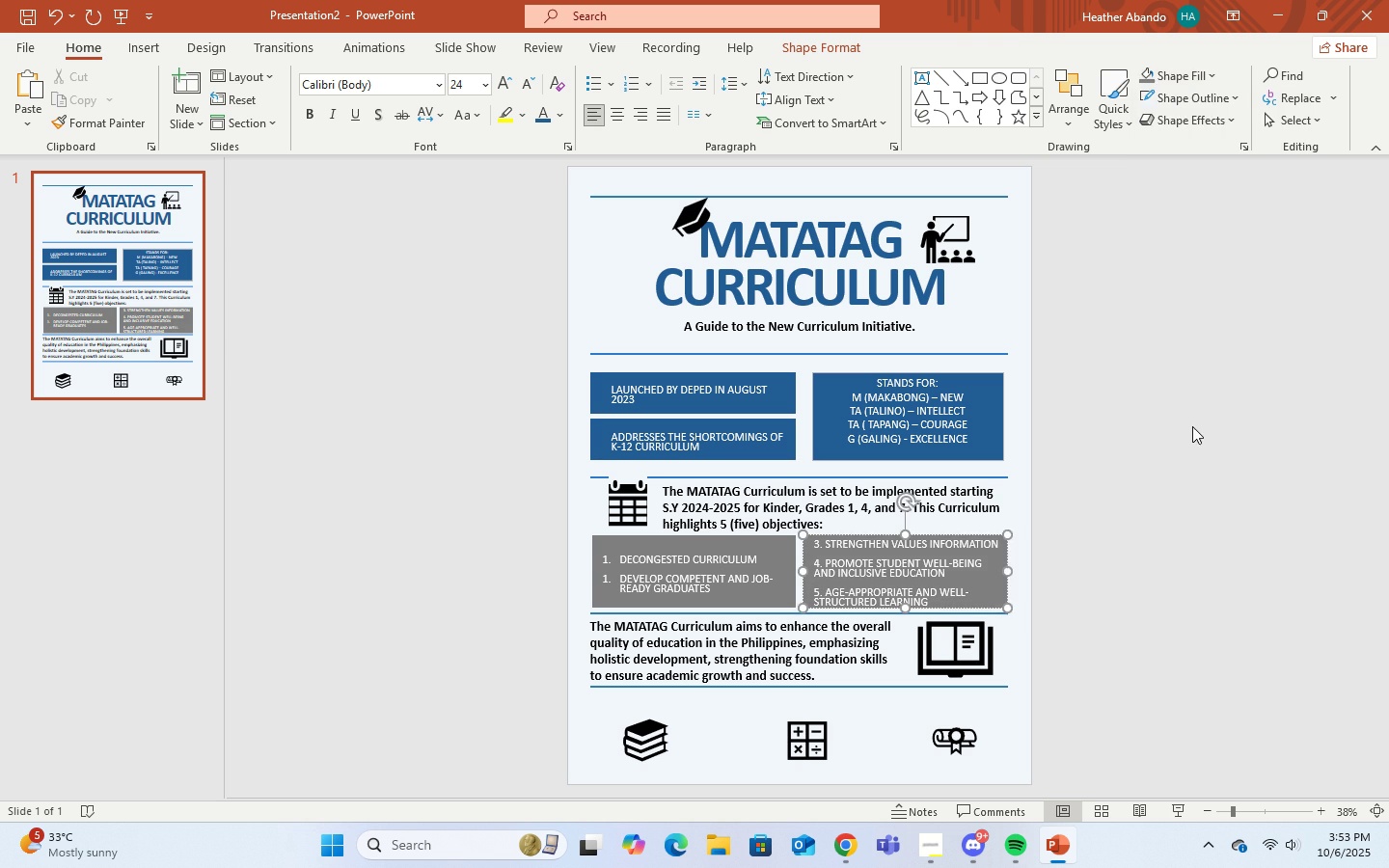 
left_click([1192, 426])
 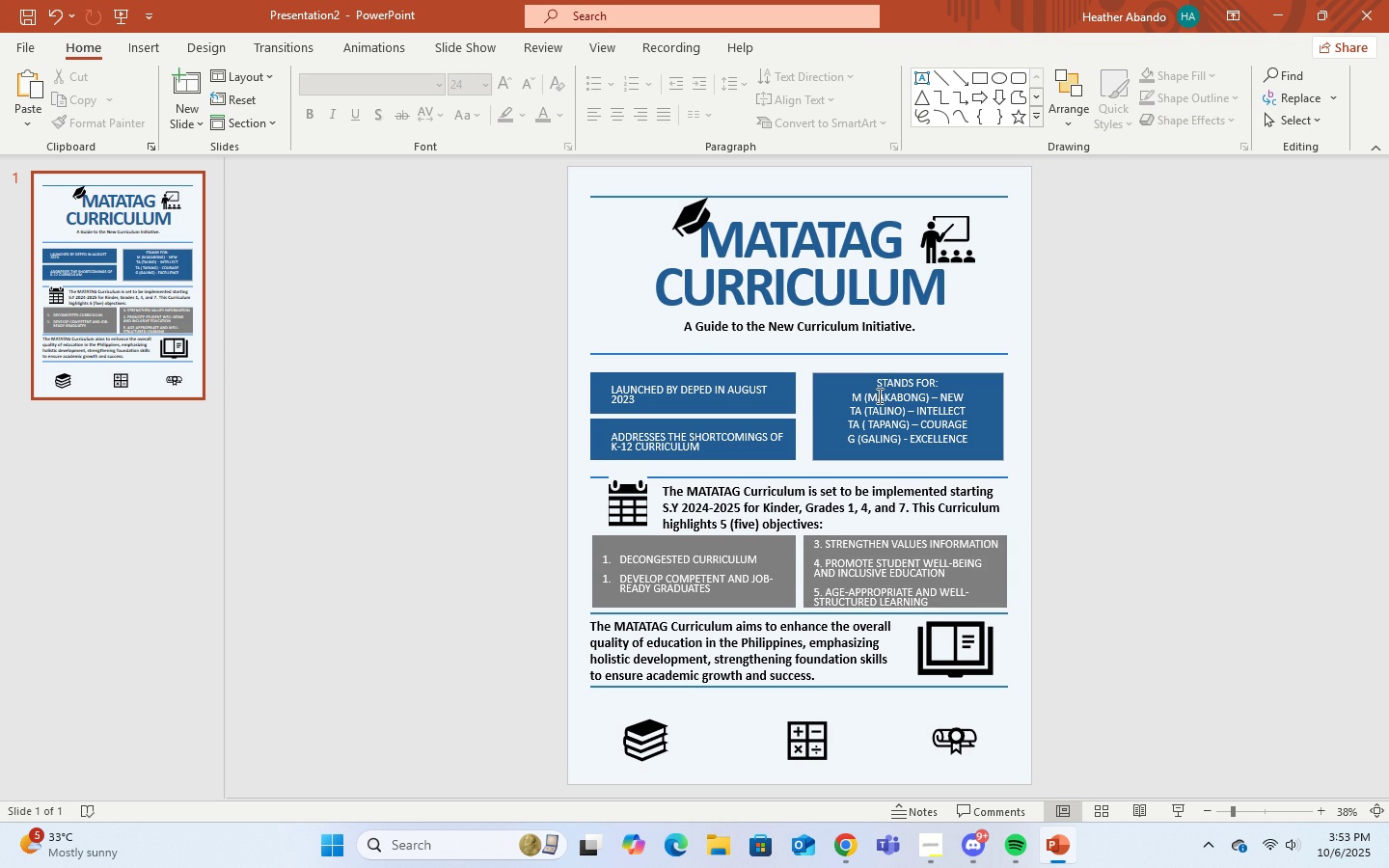 
left_click([771, 404])
 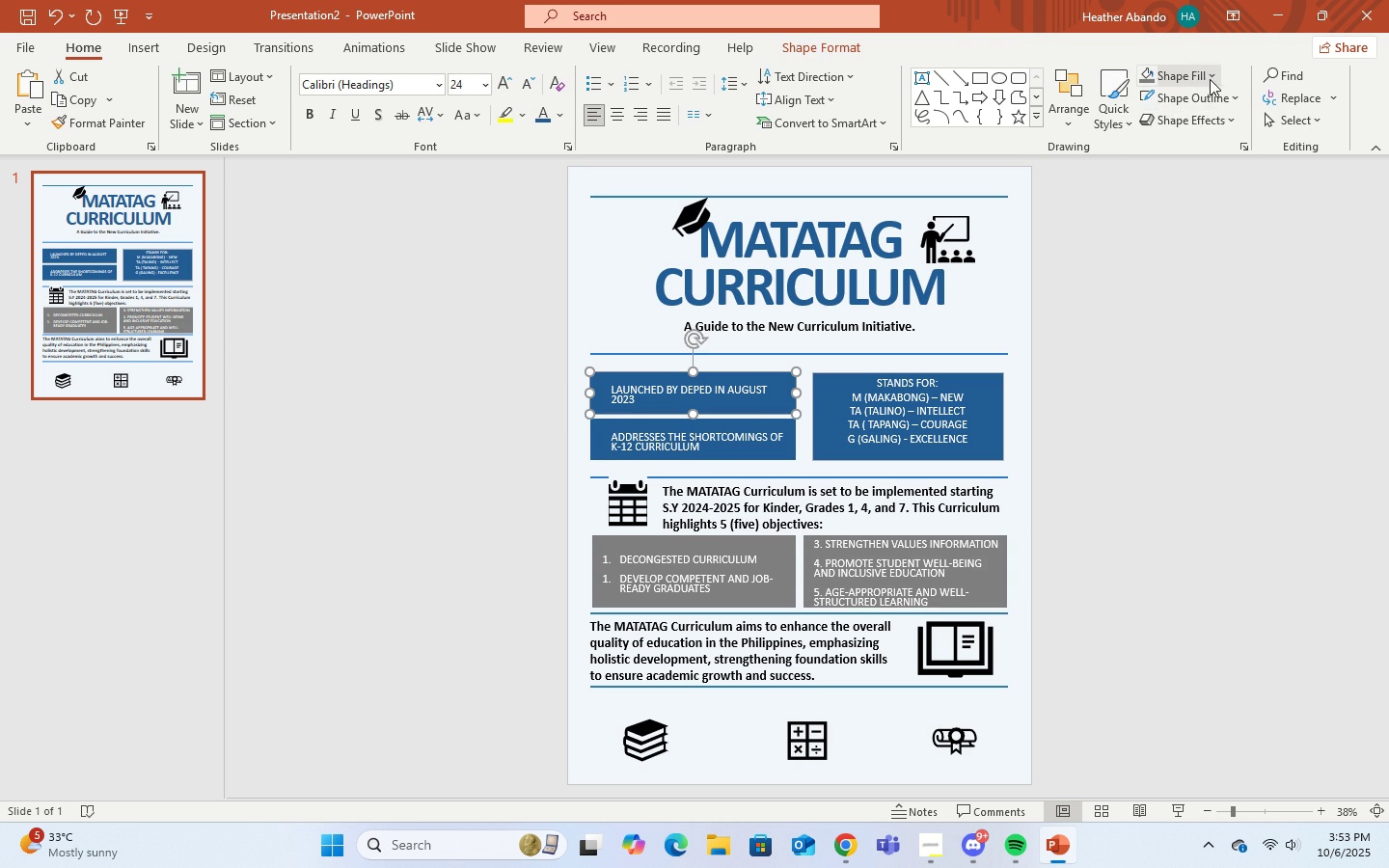 
left_click([1210, 79])
 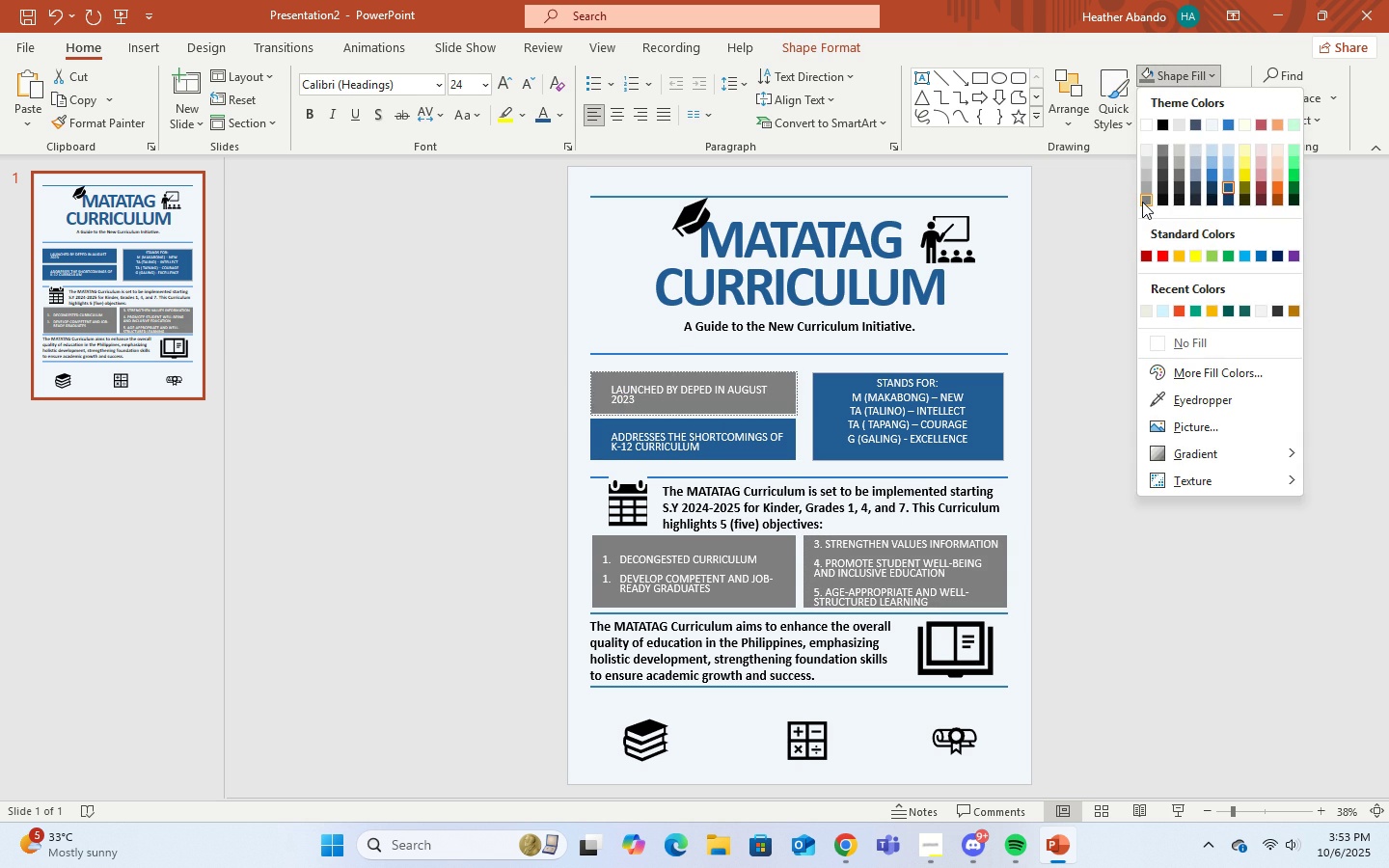 
double_click([1142, 202])
 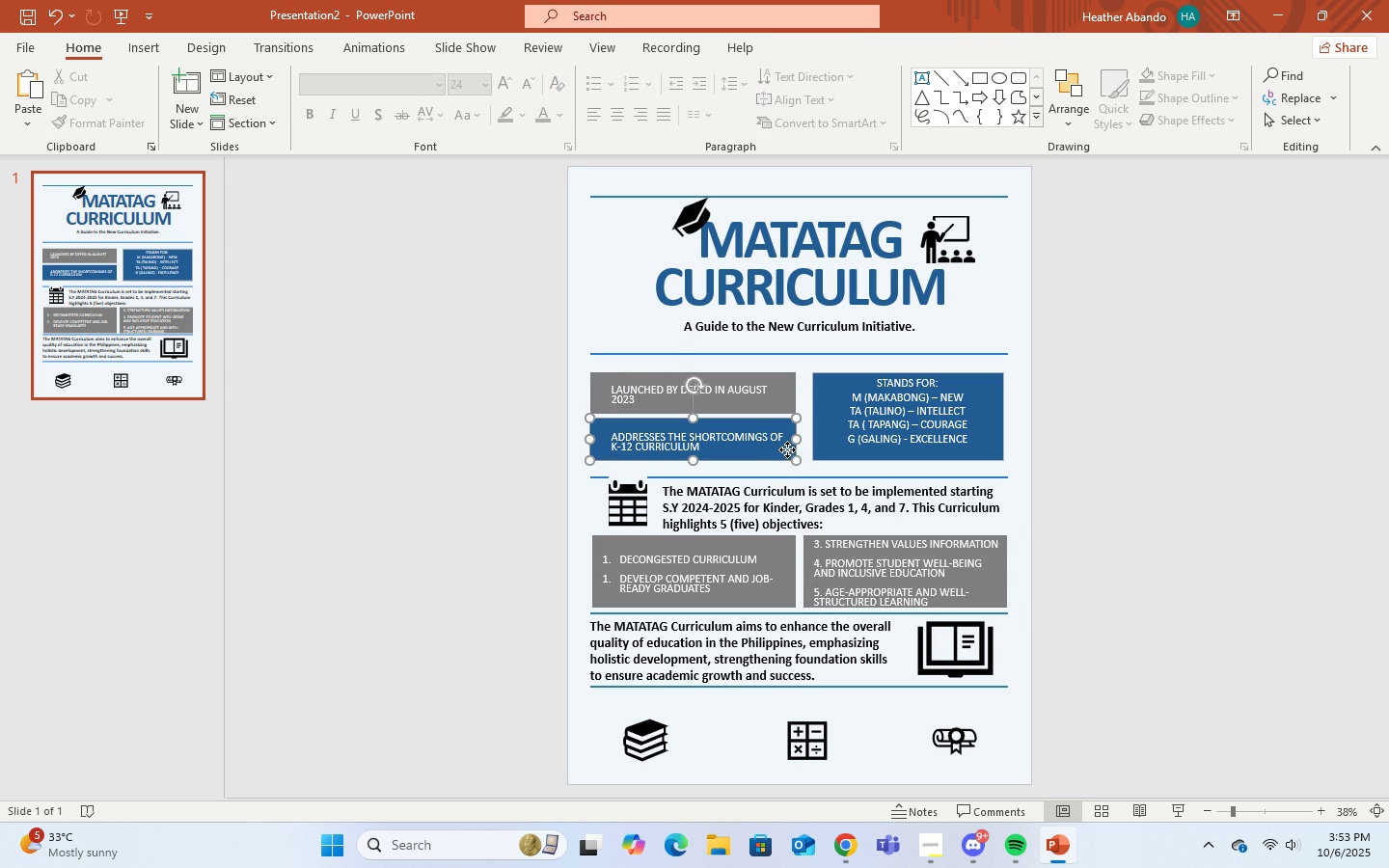 
left_click([787, 449])
 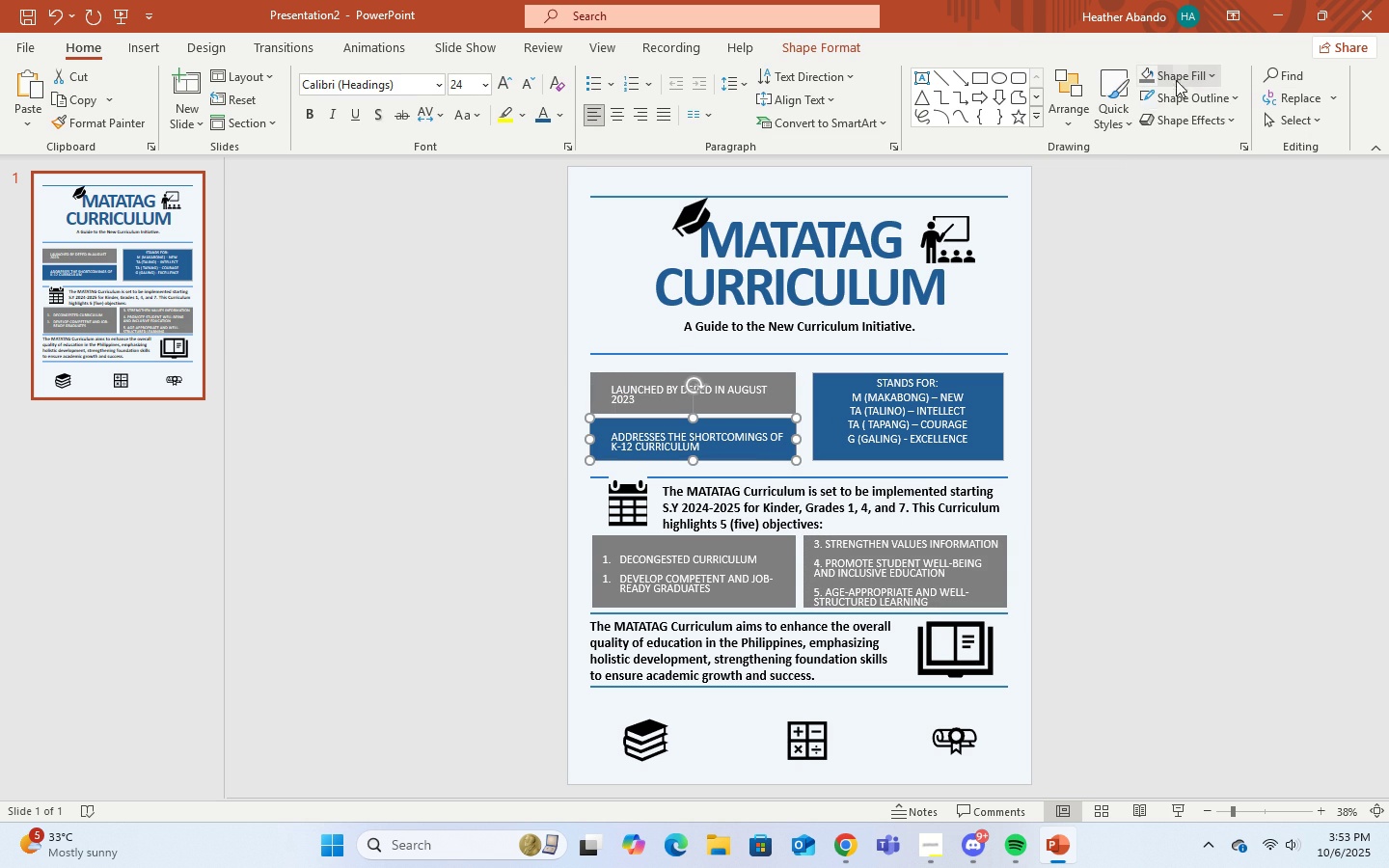 
left_click([1179, 76])
 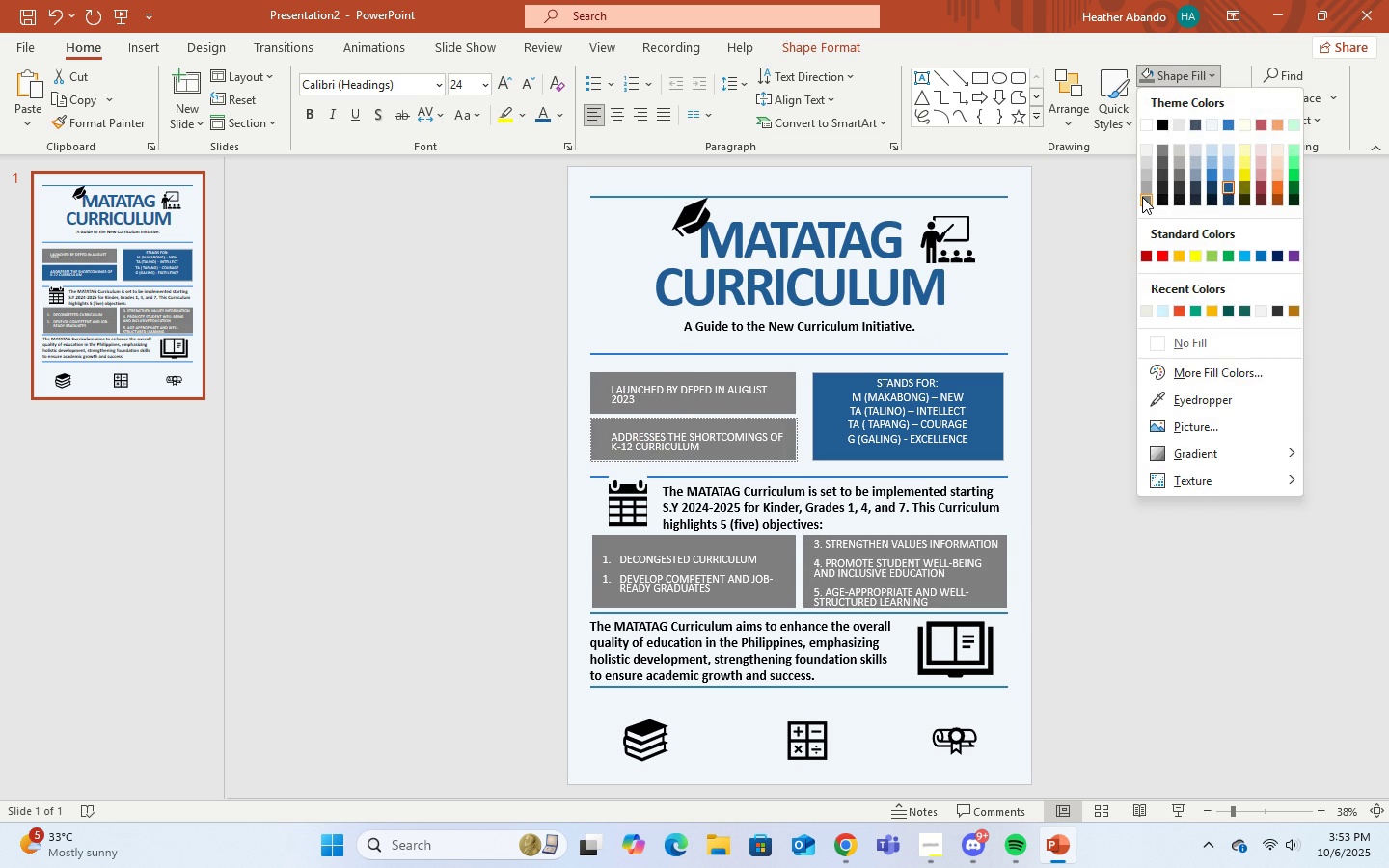 
left_click([1142, 197])
 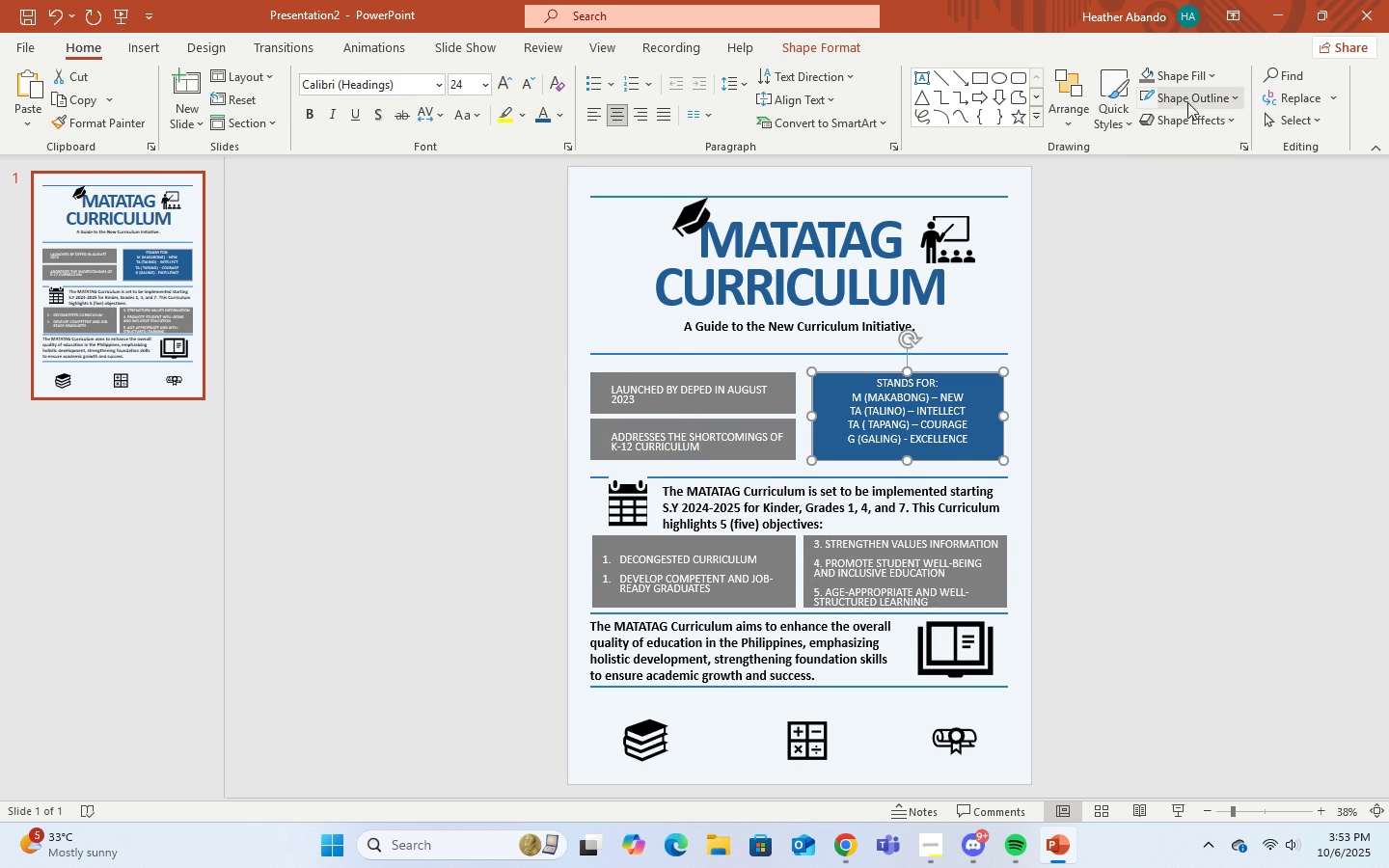 
left_click([1191, 85])
 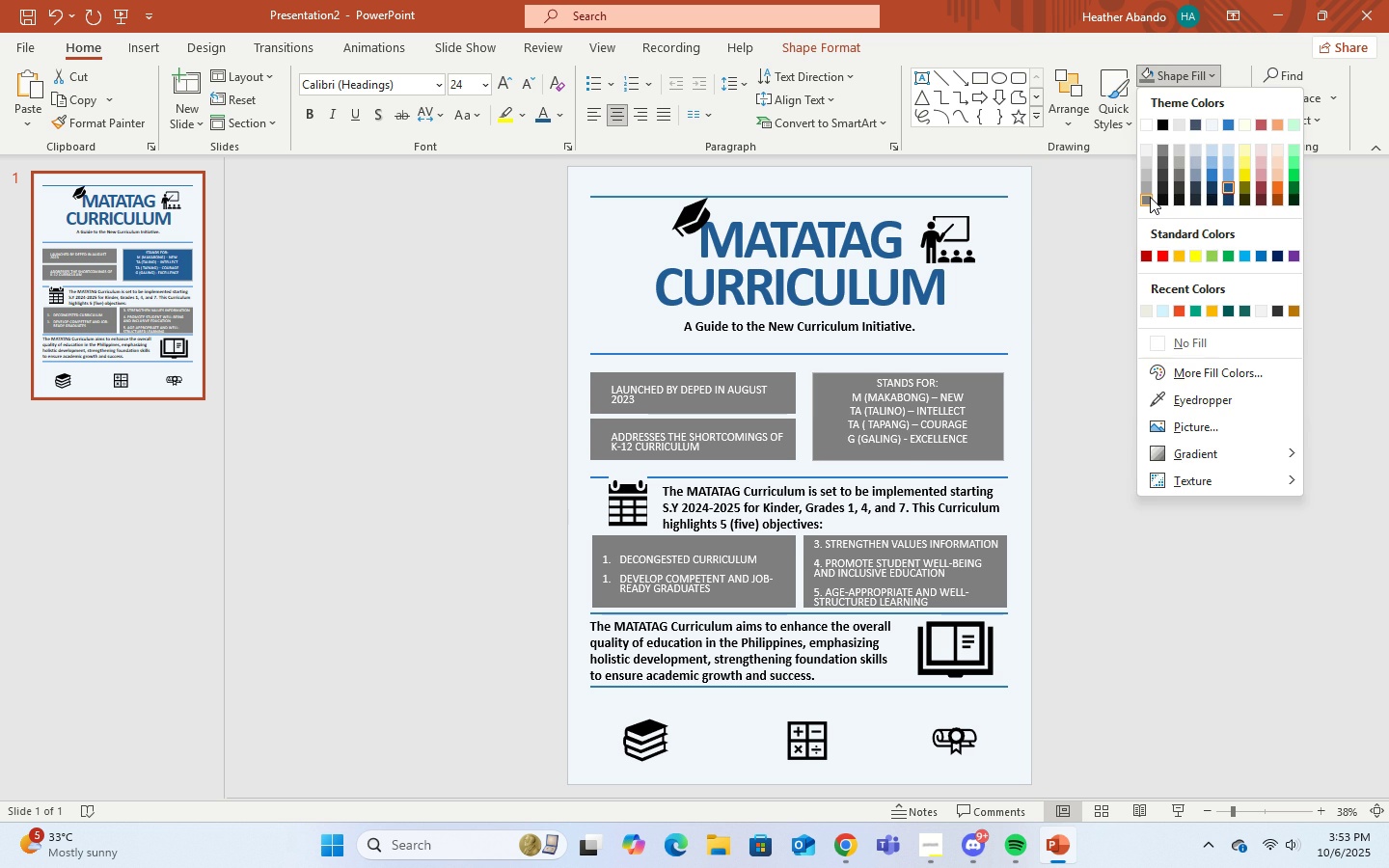 
left_click([1150, 197])
 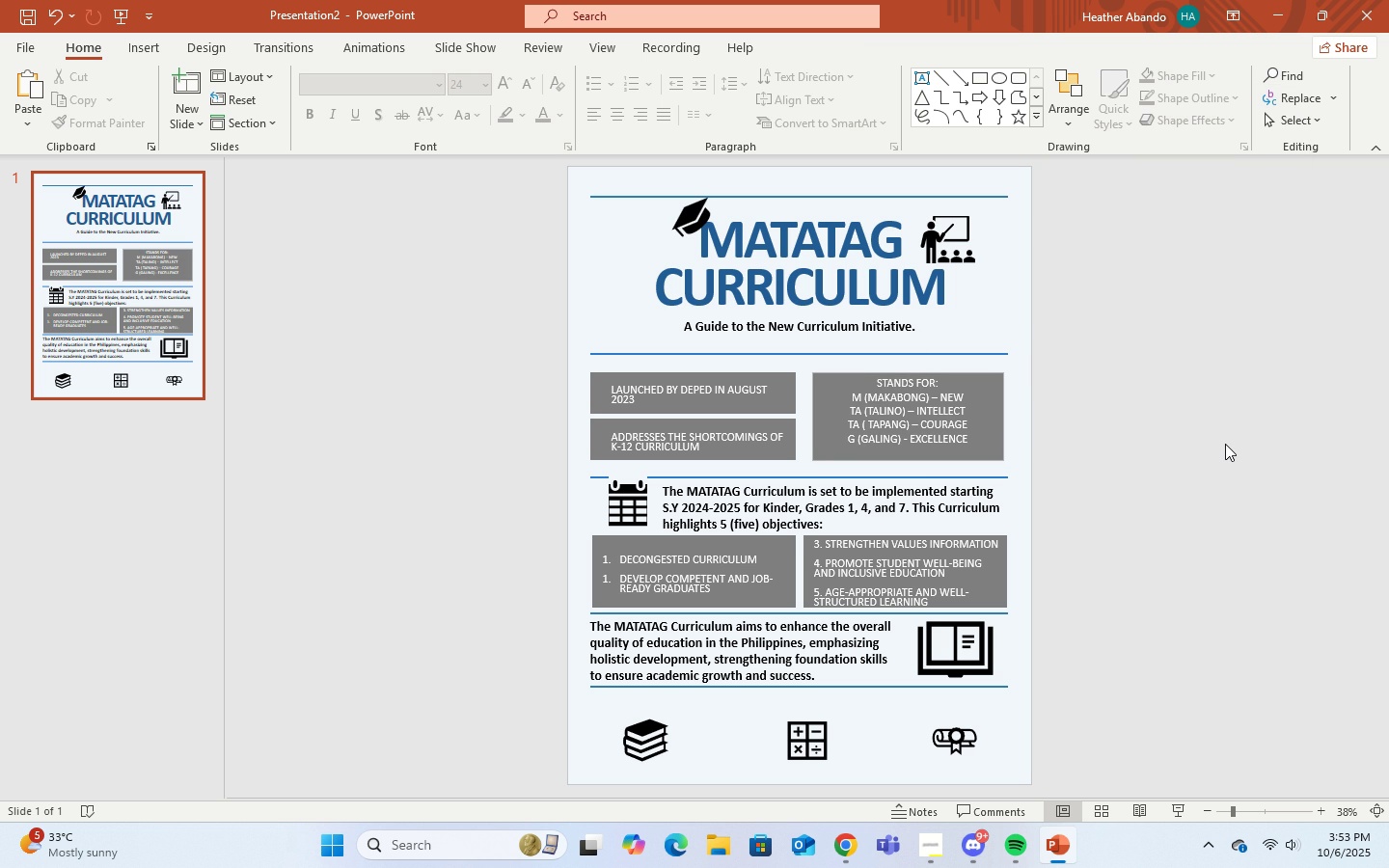 
left_click([1225, 444])
 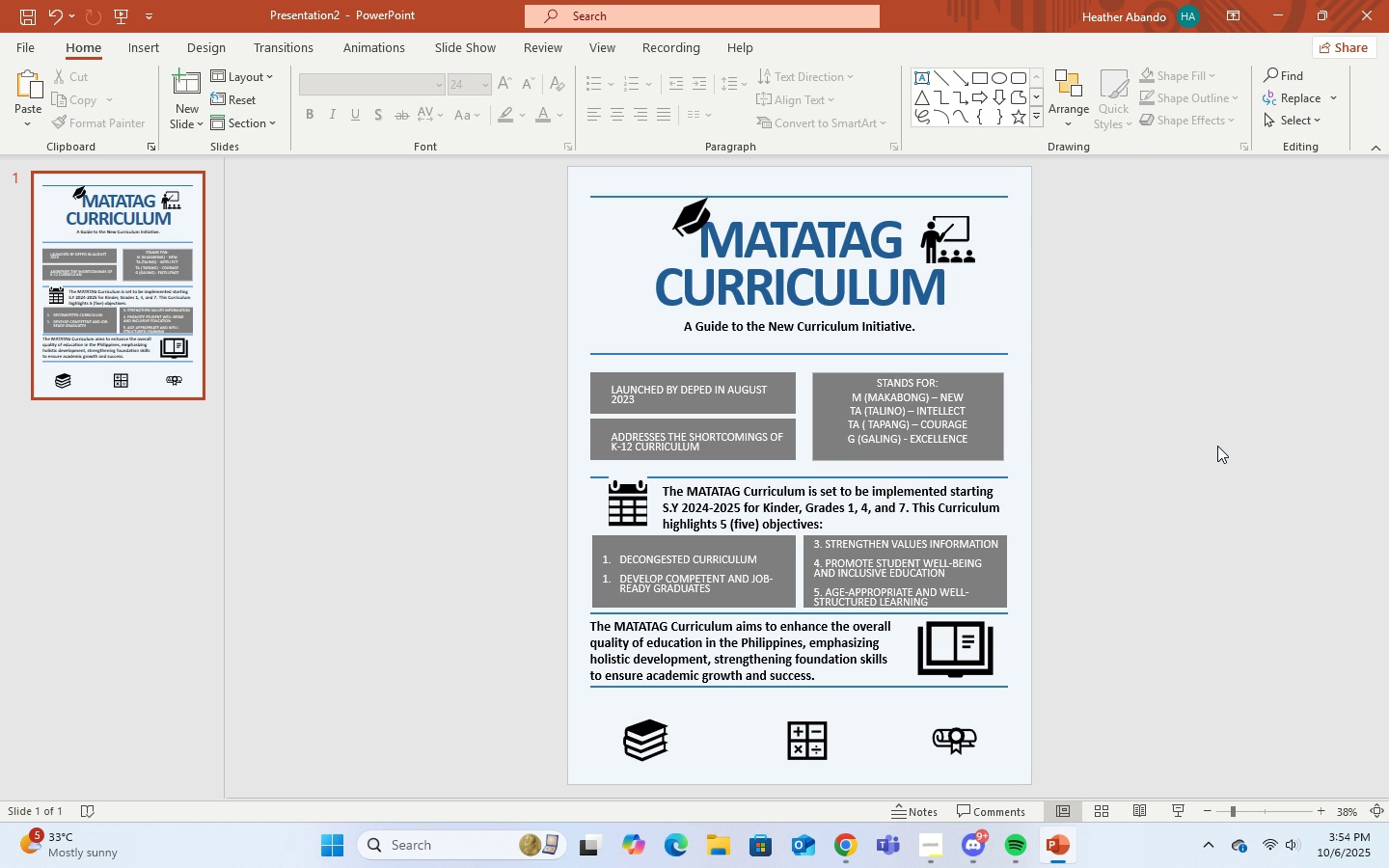 